 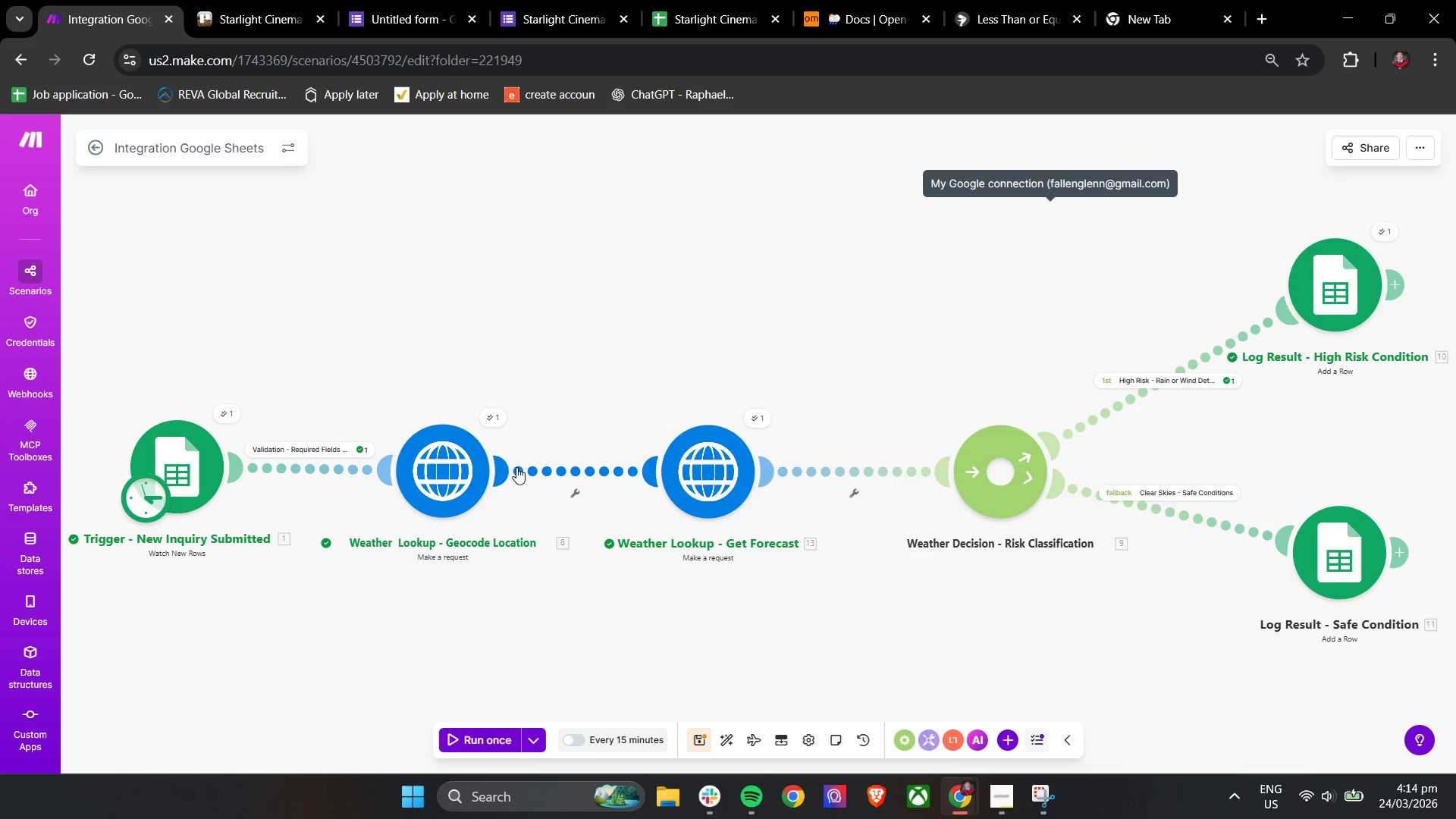 
scroll: coordinate [516, 467], scroll_direction: down, amount: 1.0
 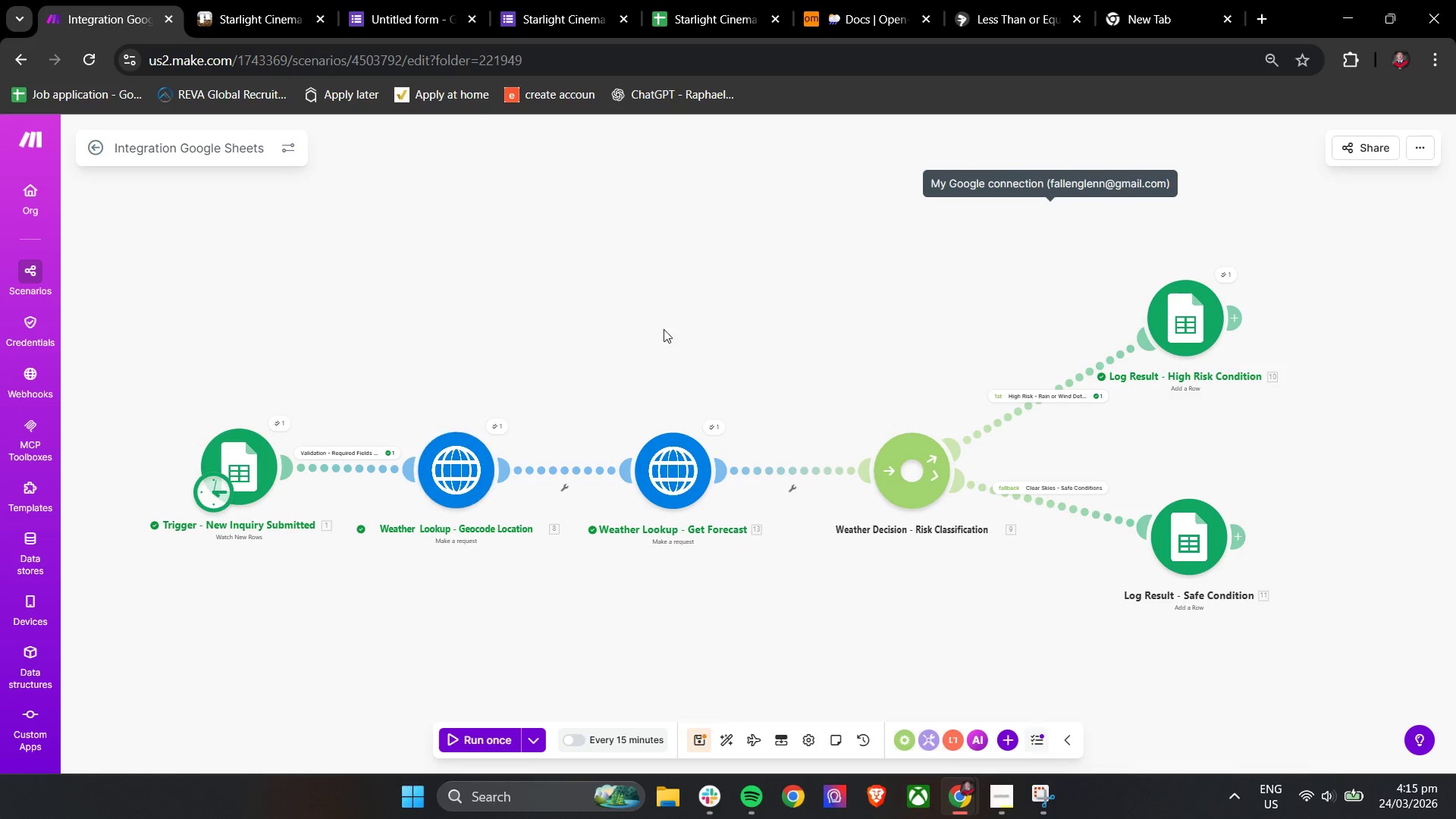 
left_click_drag(start_coordinate=[836, 327], to_coordinate=[631, 328])
 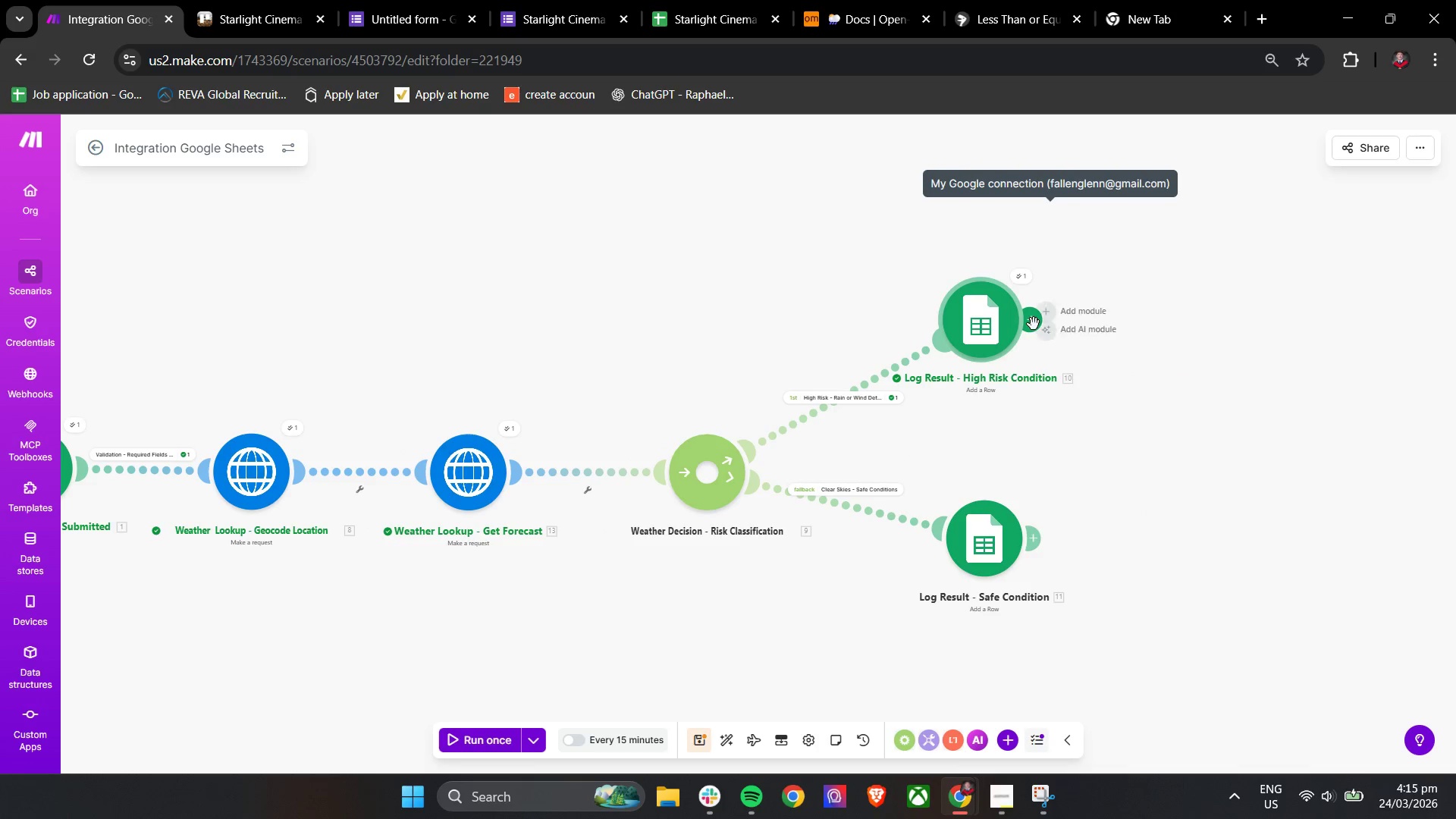 
left_click([1037, 327])
 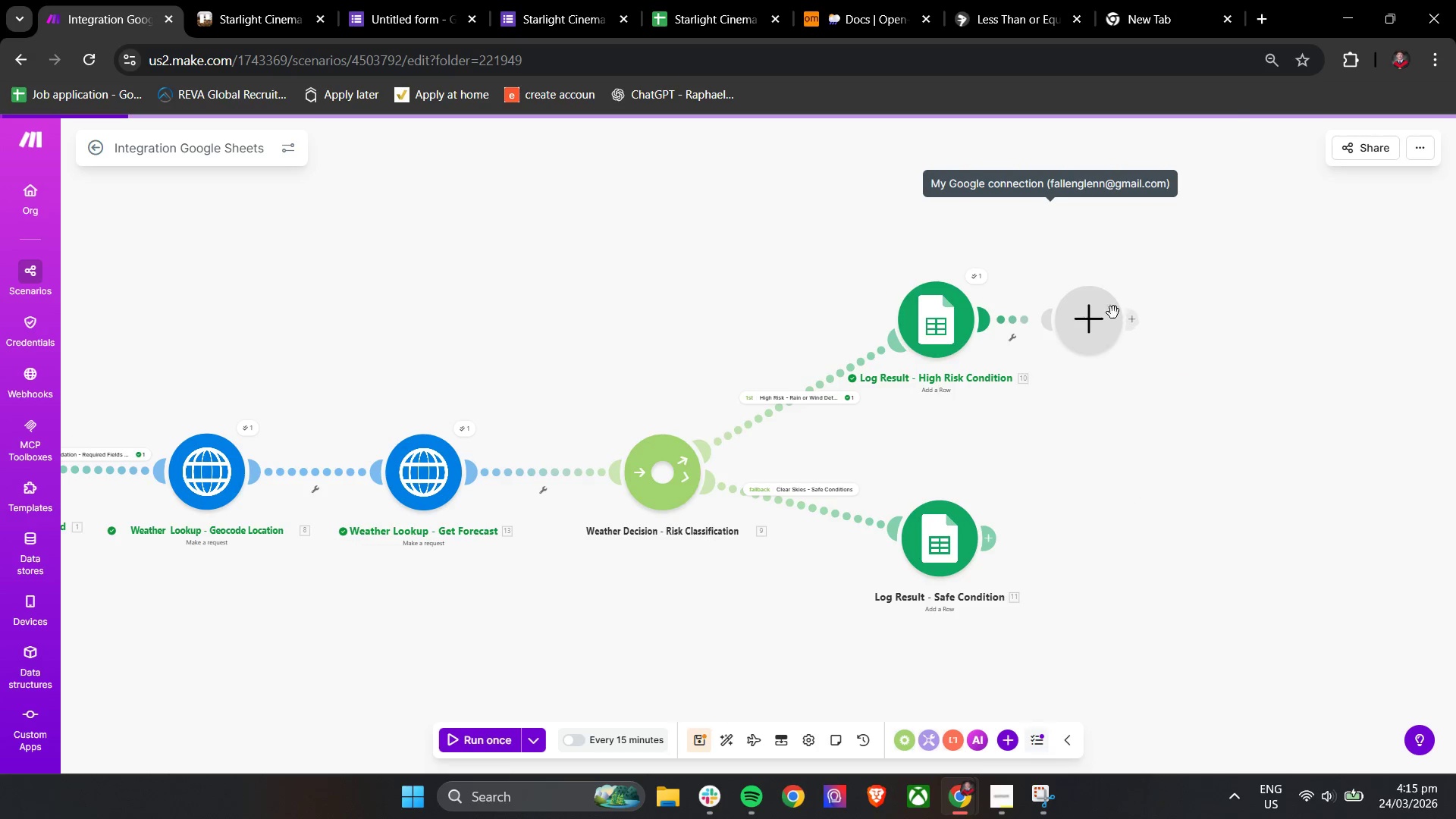 
left_click([1098, 316])
 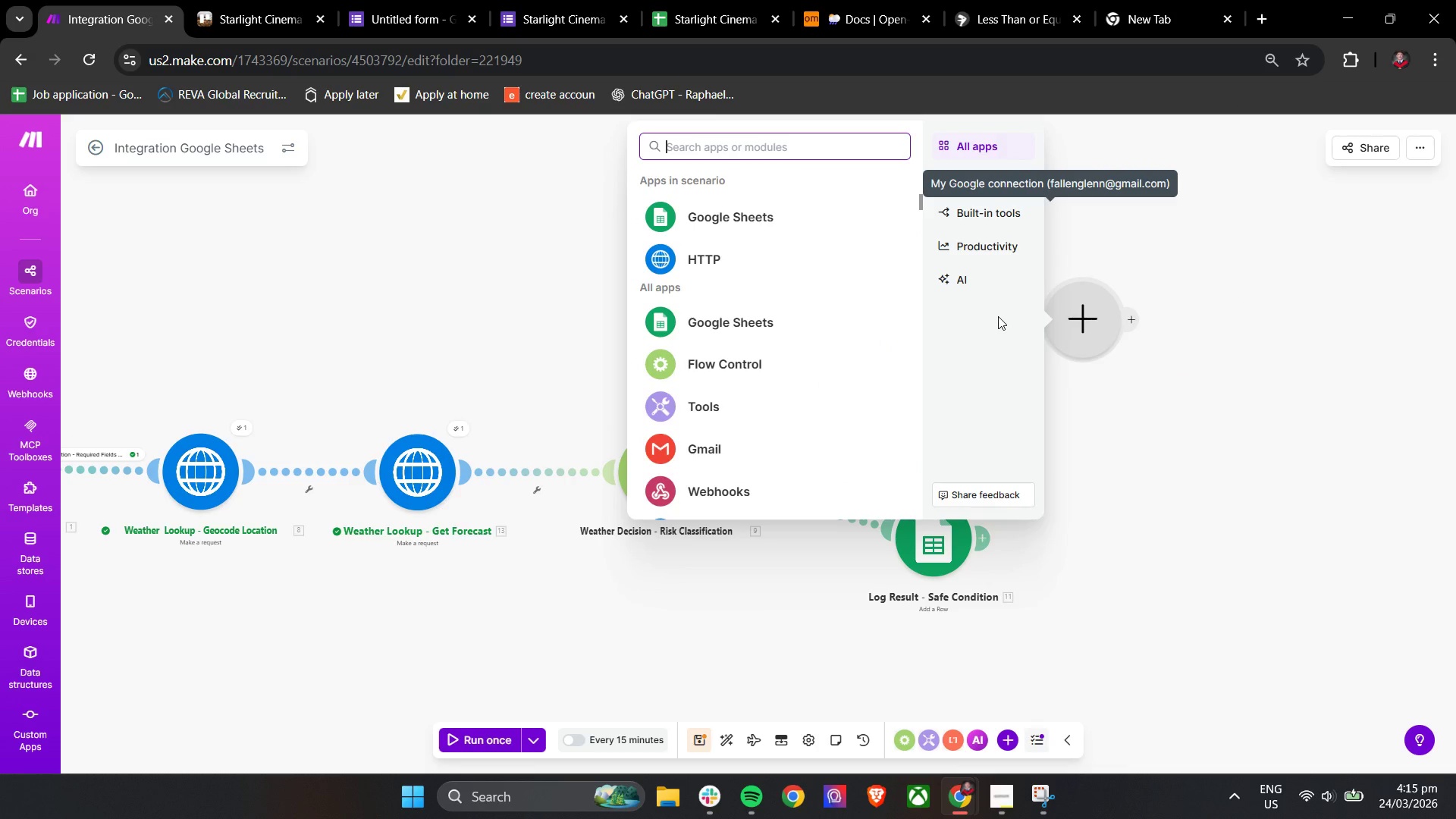 
wait(7.34)
 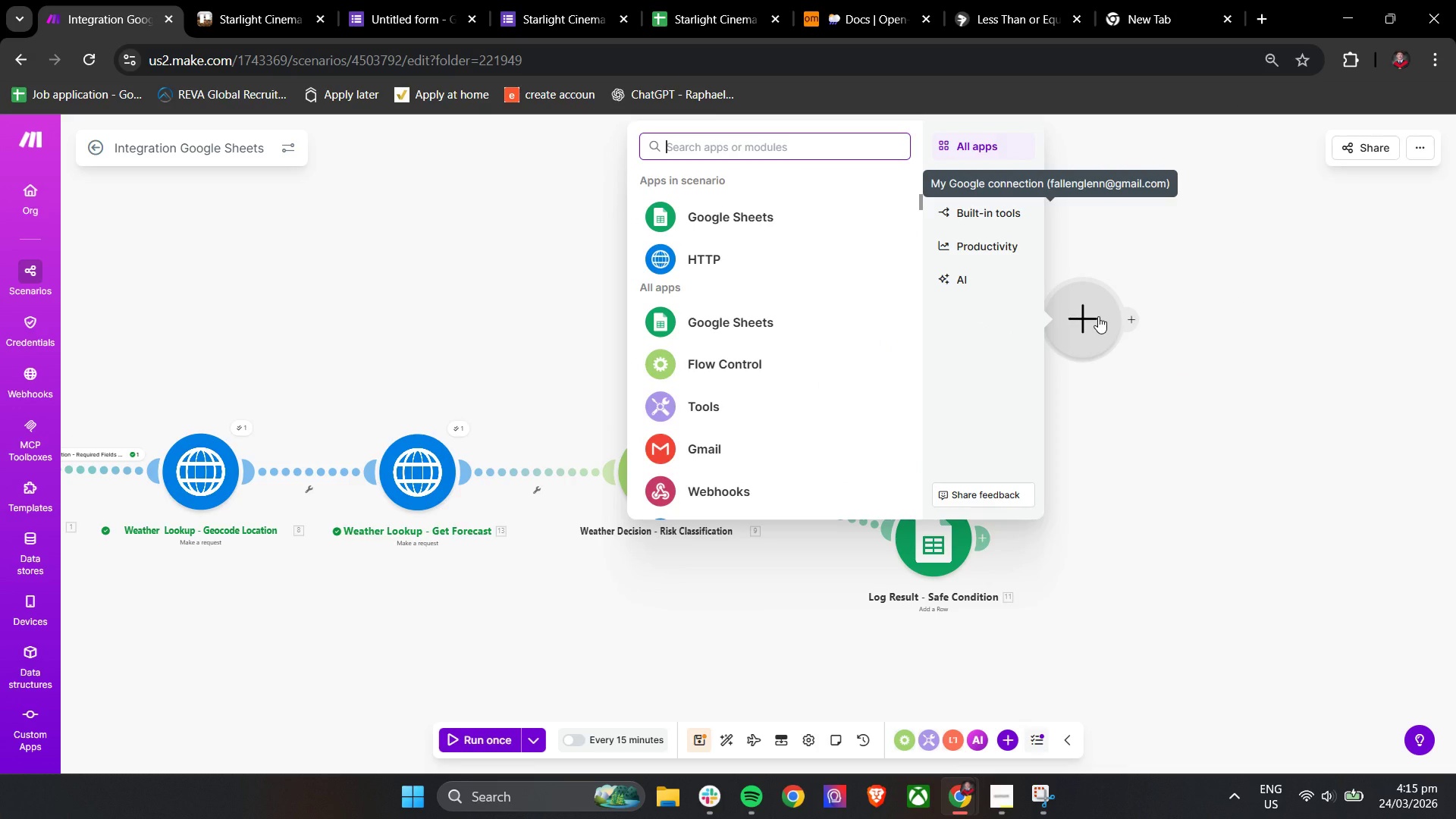 
left_click([720, 152])
 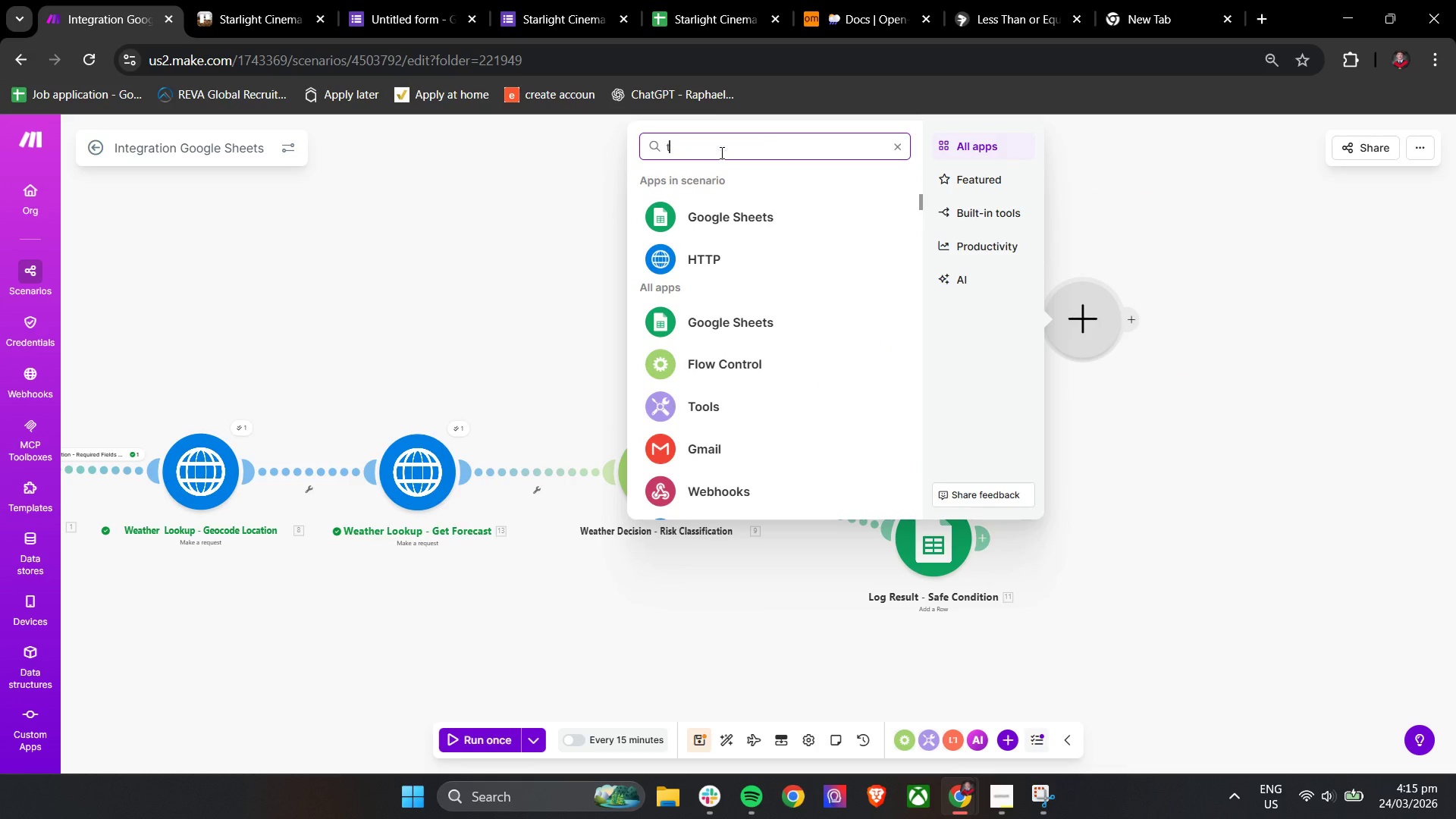 
type(tre)
 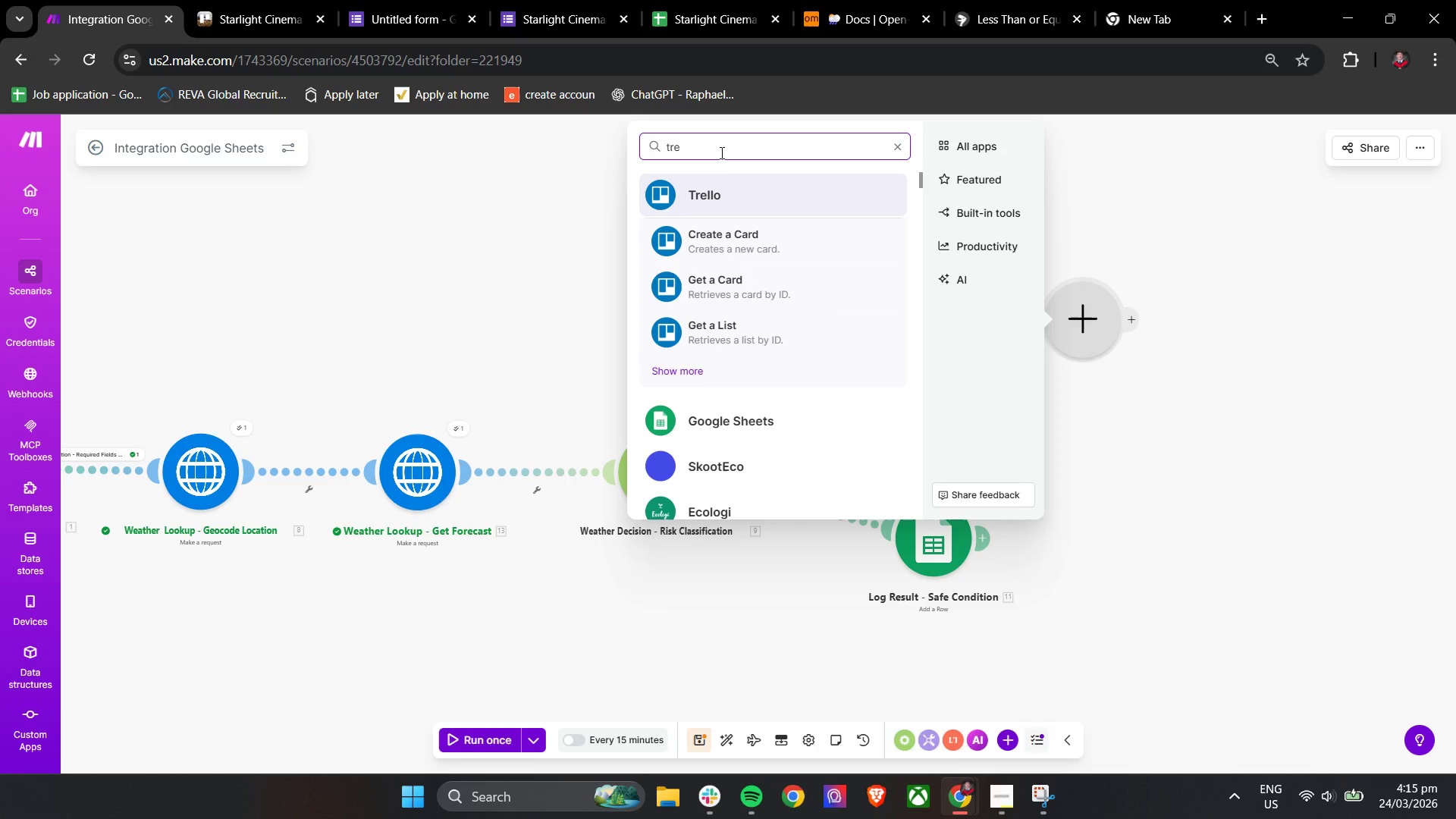 
left_click([726, 193])
 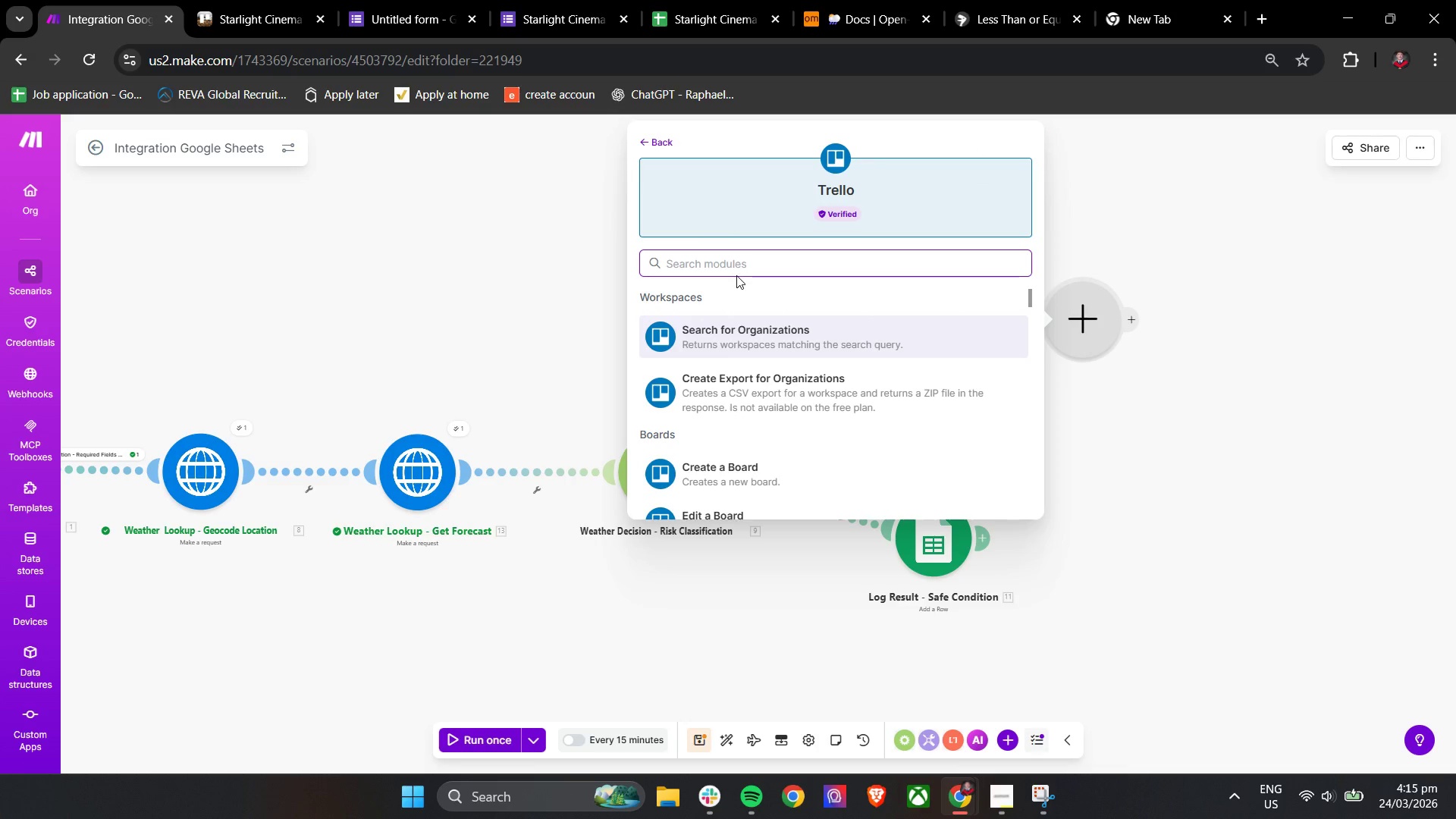 
type(create)
 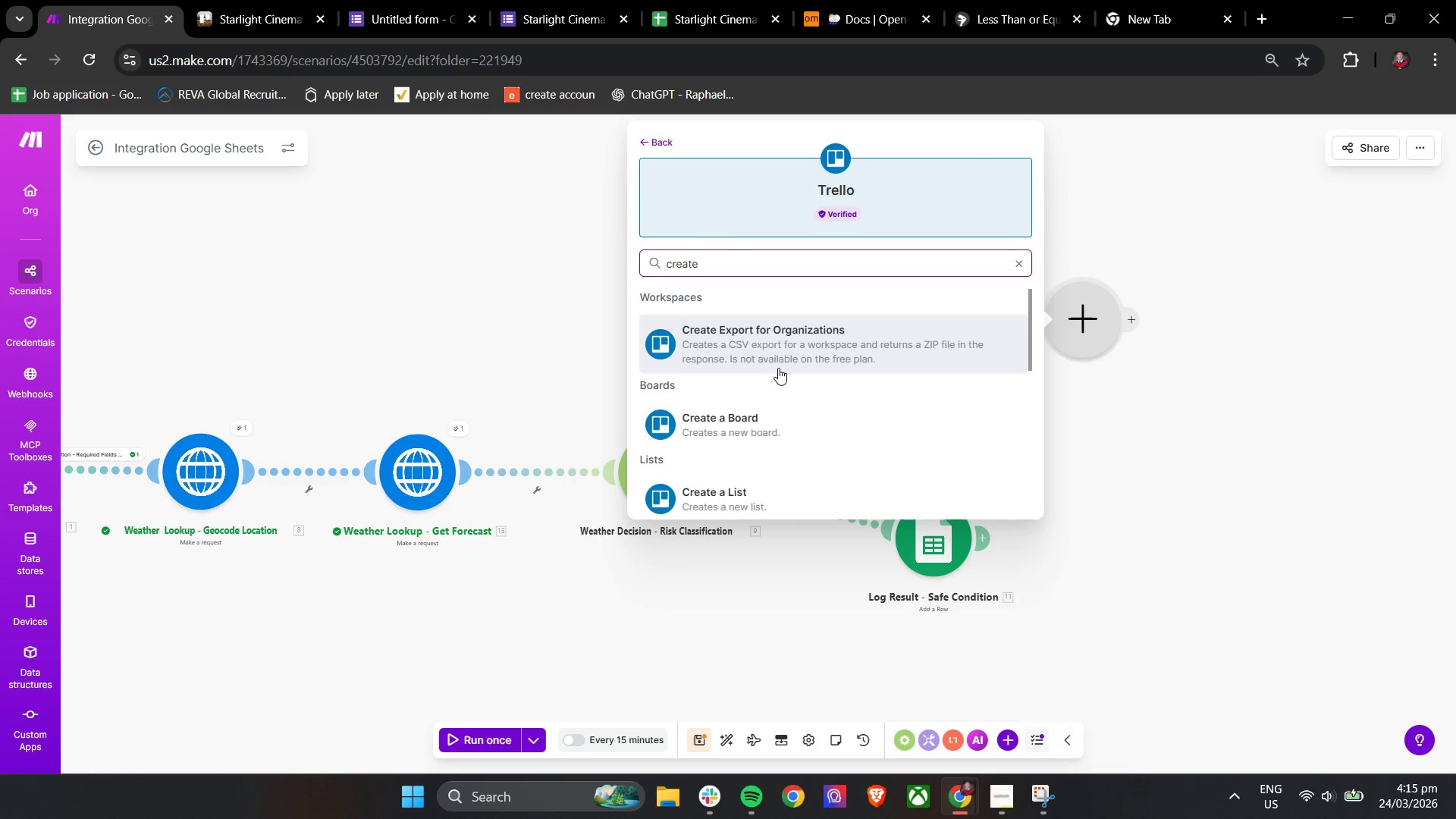 
scroll: coordinate [803, 360], scroll_direction: down, amount: 1.0
 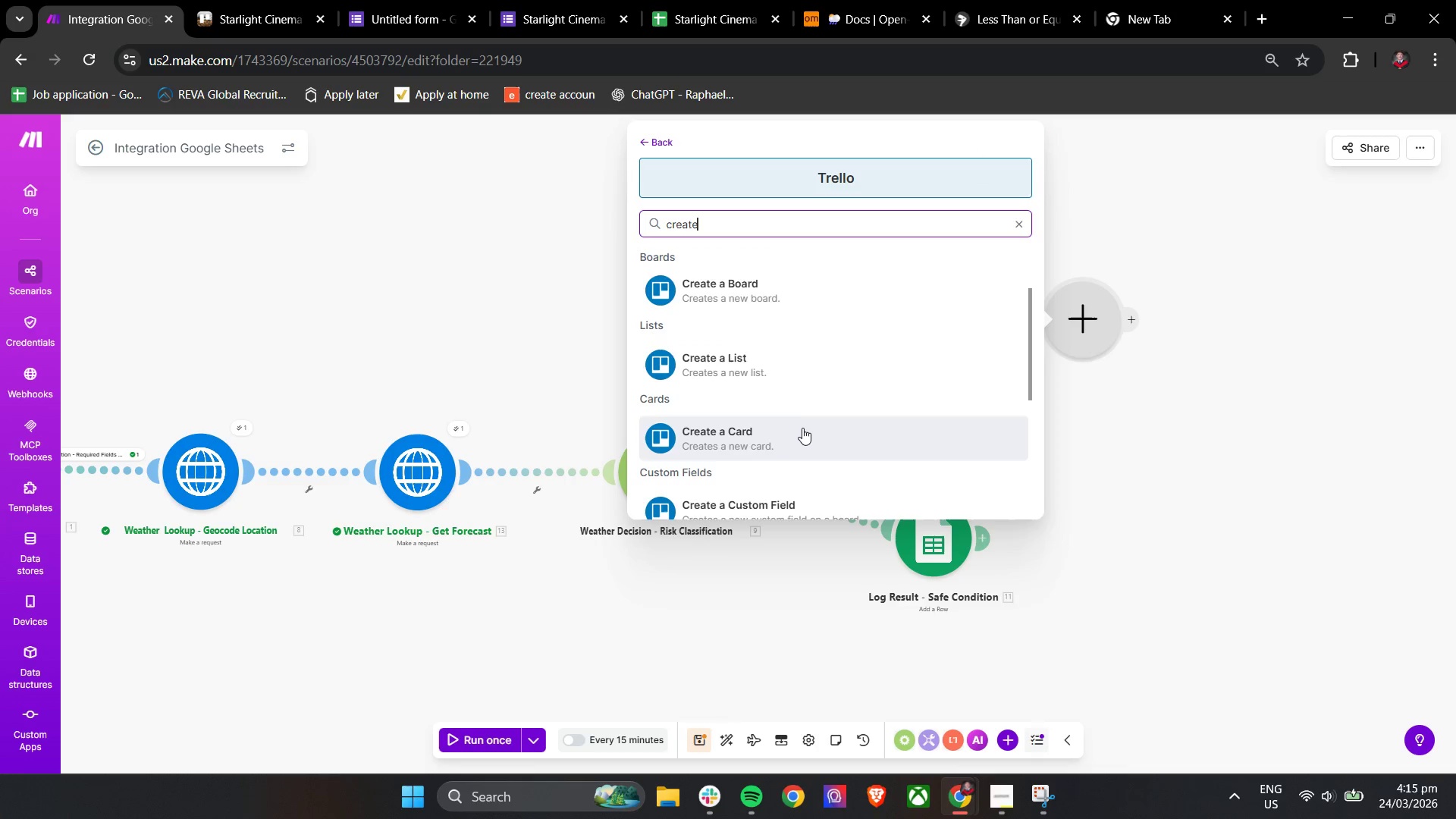 
left_click([802, 431])
 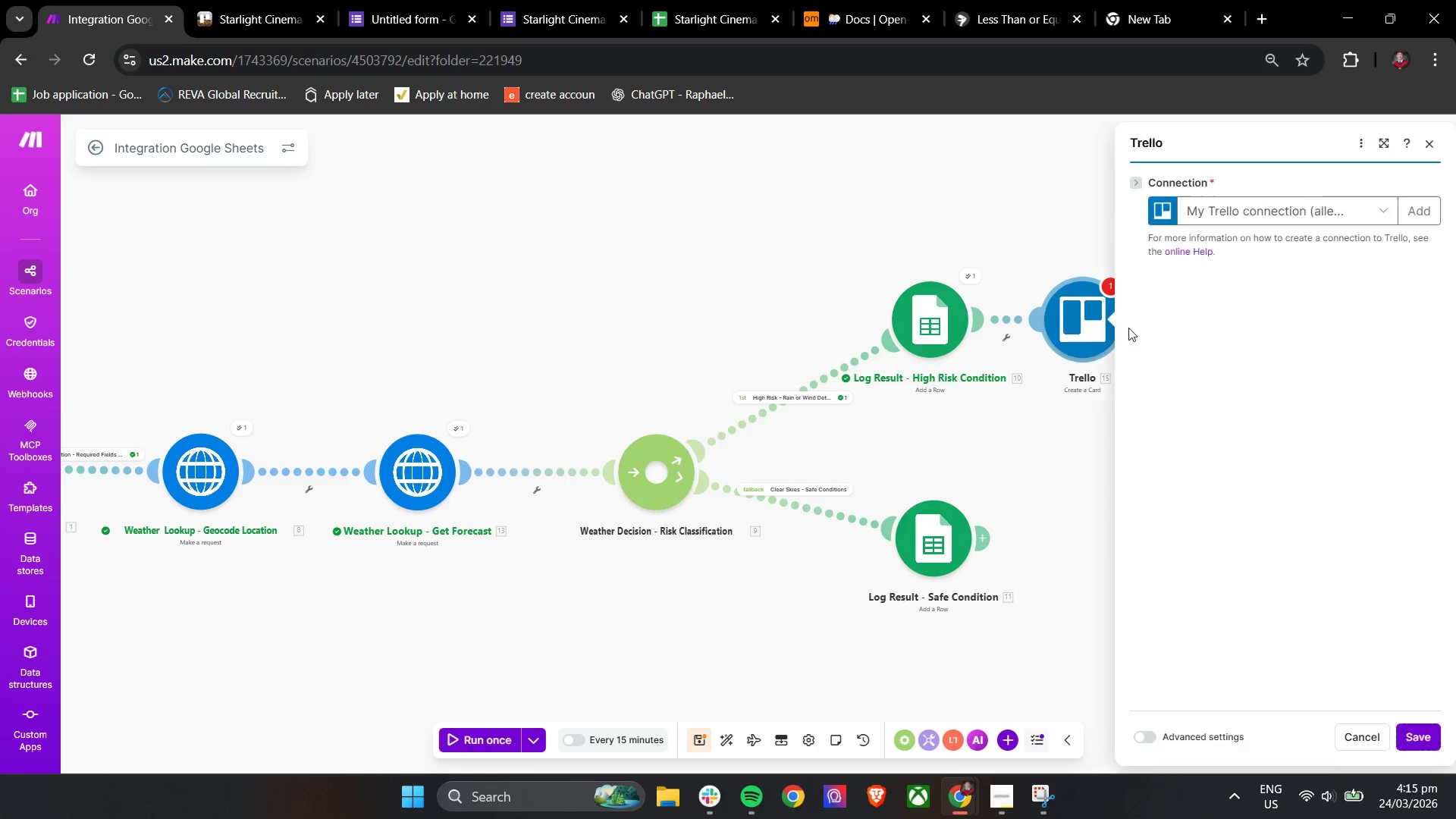 
left_click_drag(start_coordinate=[1083, 319], to_coordinate=[1189, 314])
 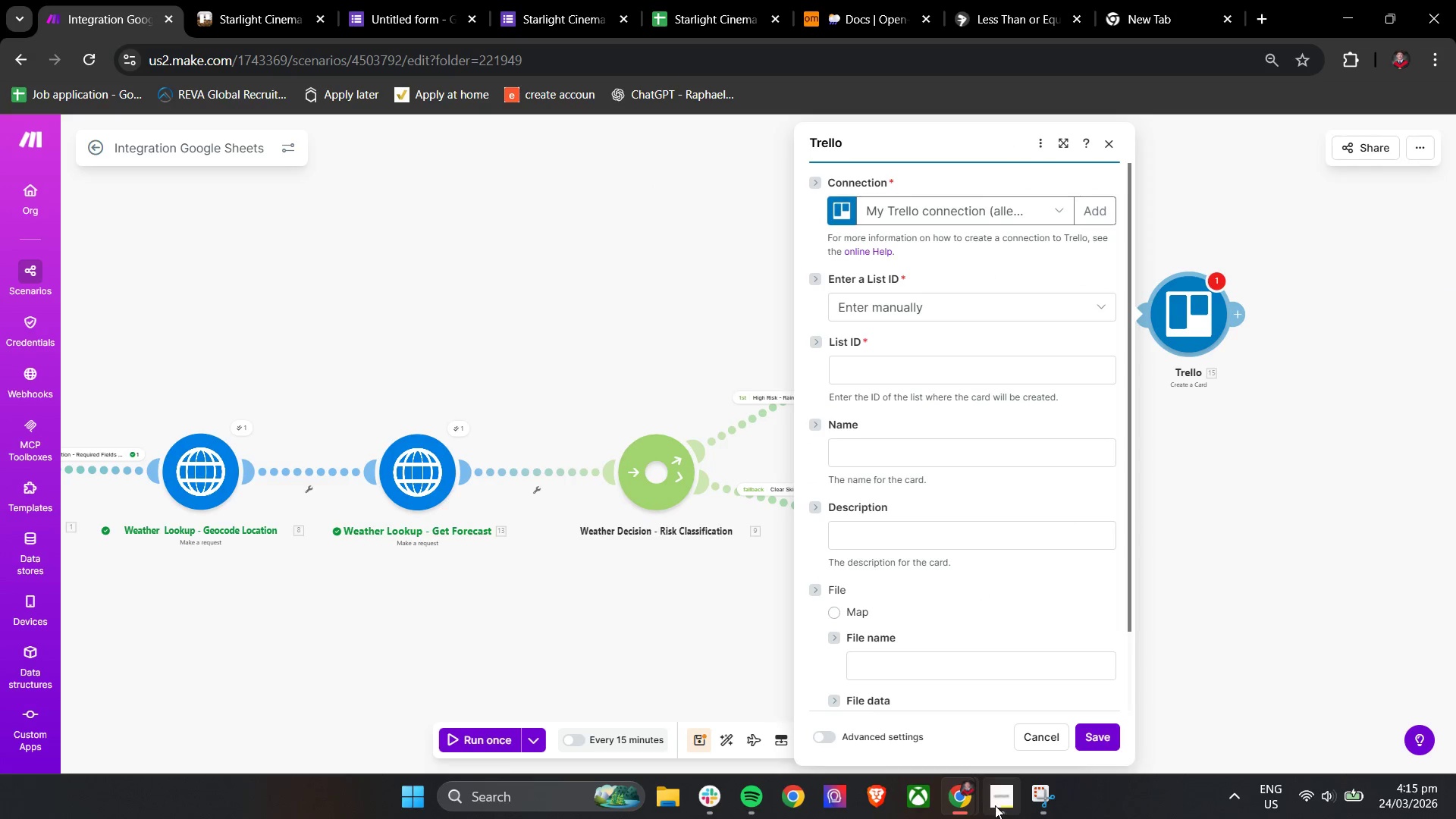 
left_click([997, 805])